 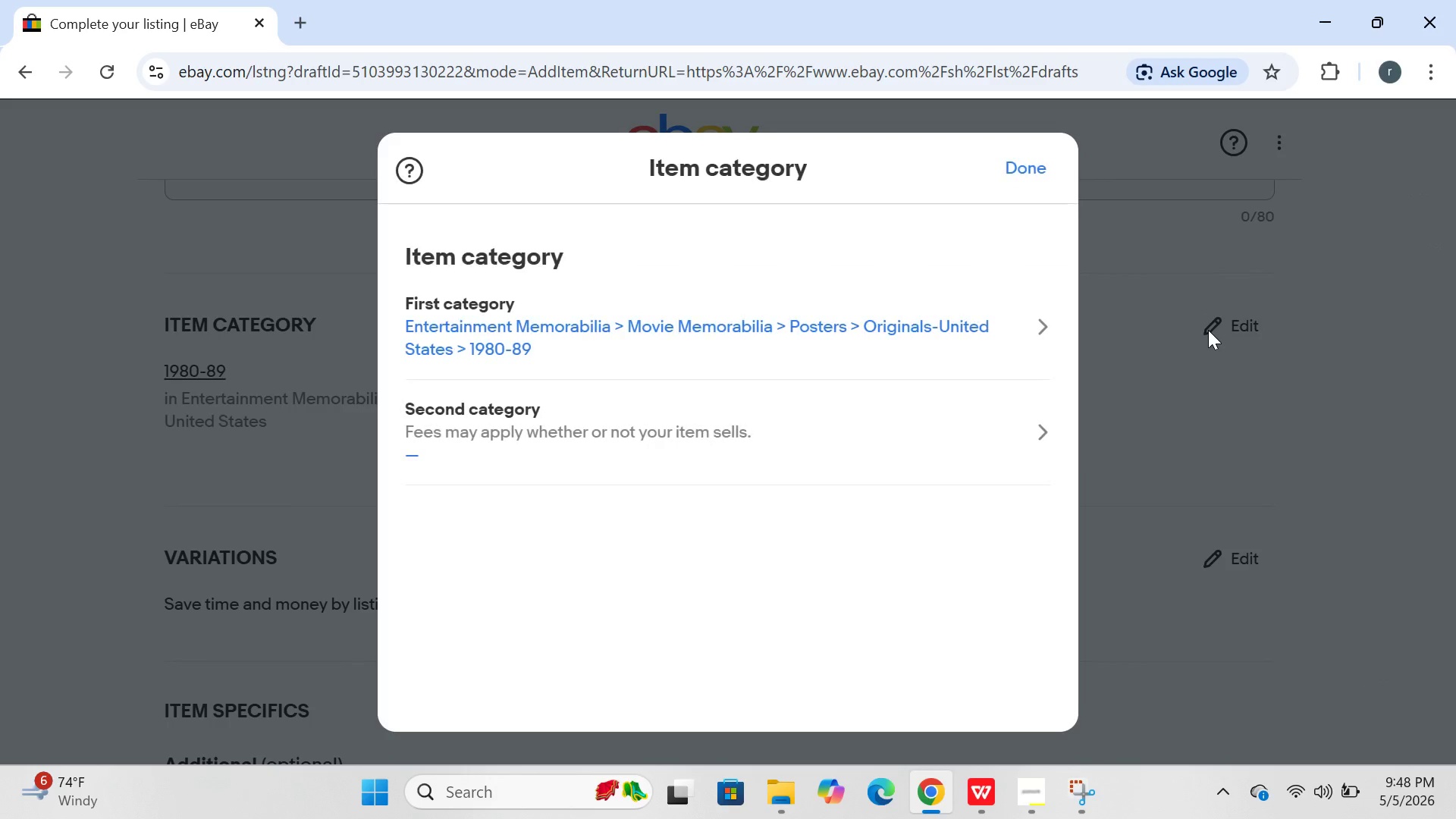 
left_click([444, 324])
 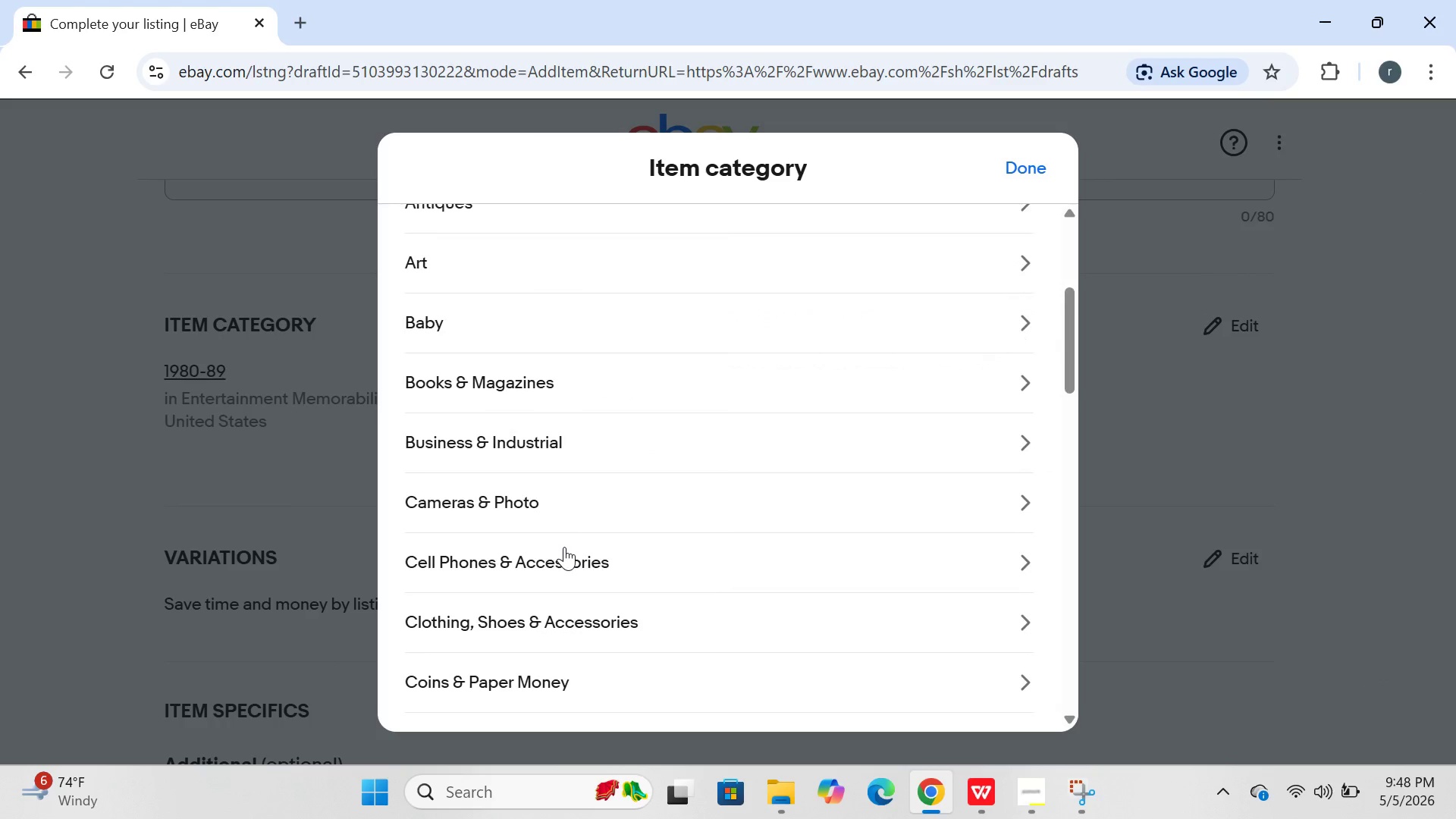 
left_click([538, 445])
 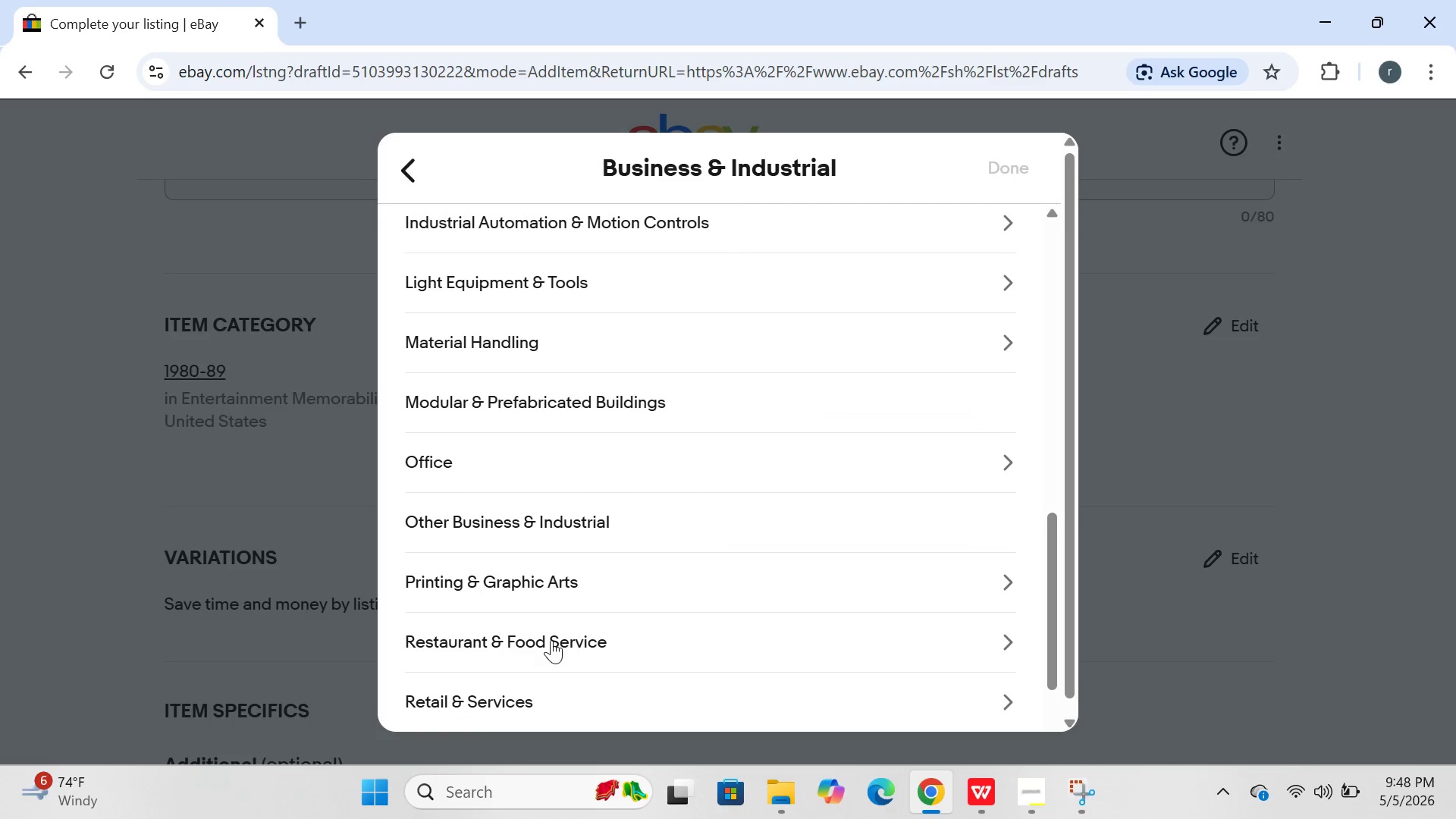 
wait(19.89)
 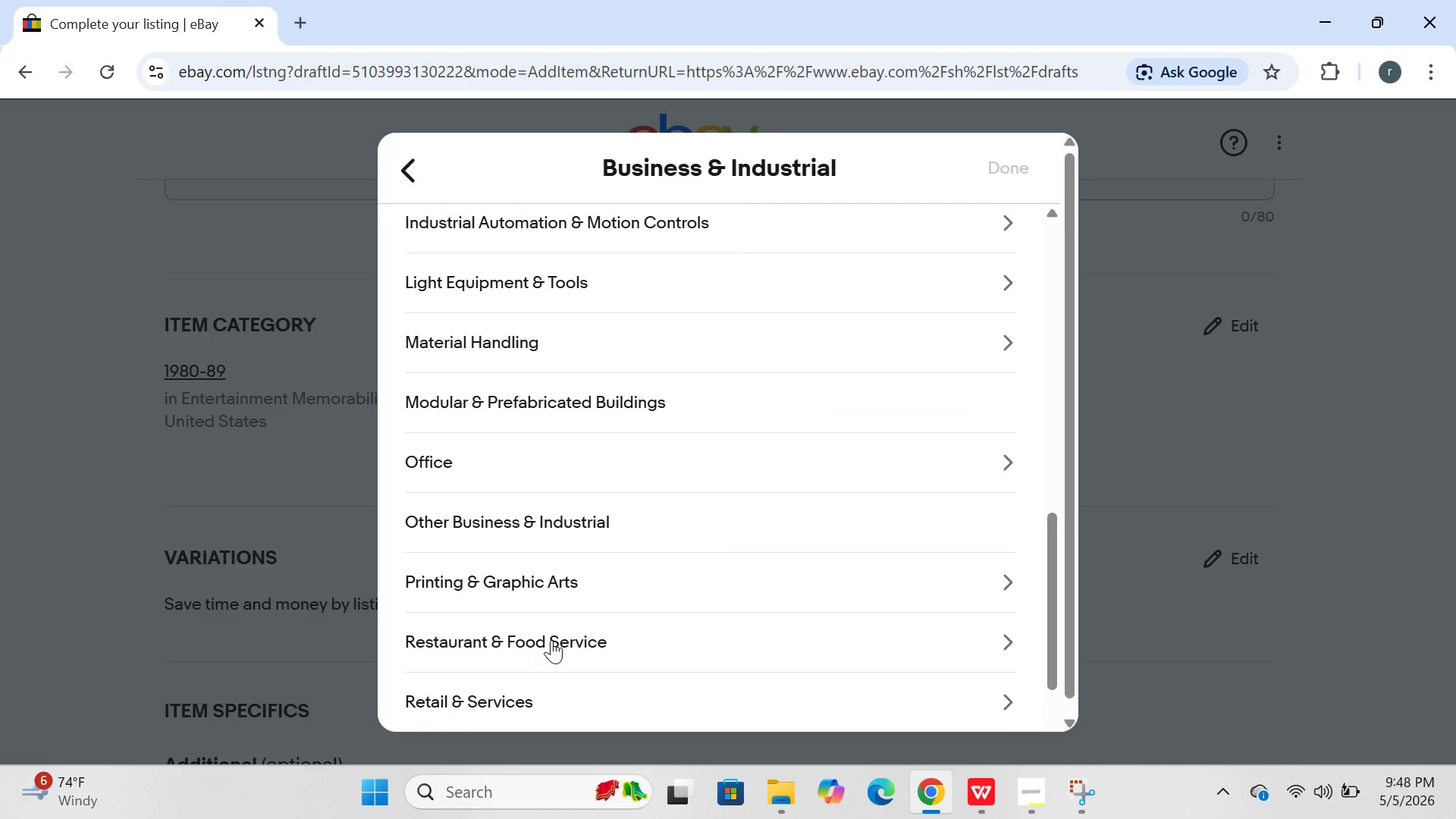 
left_click([438, 454])
 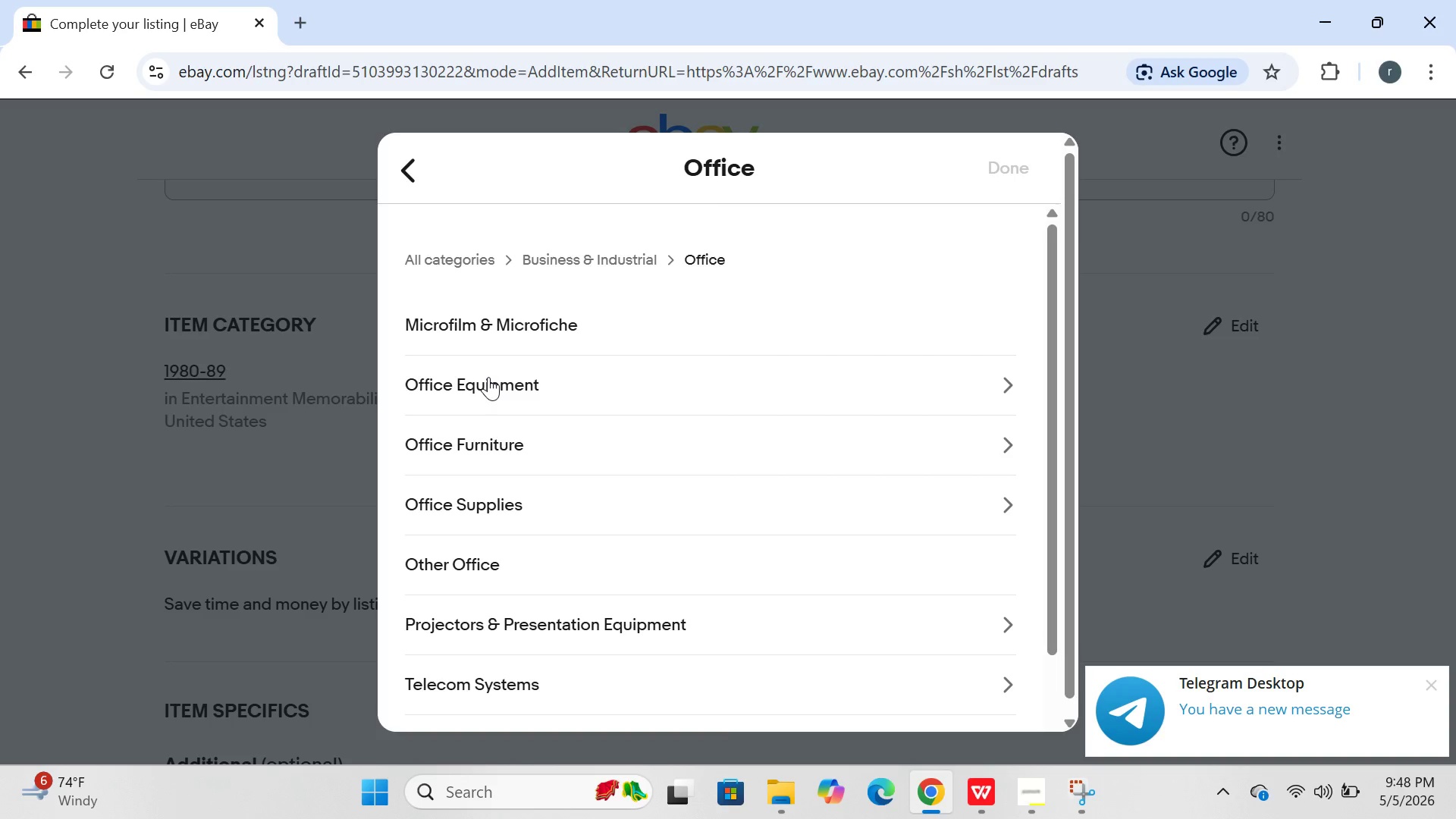 
wait(21.83)
 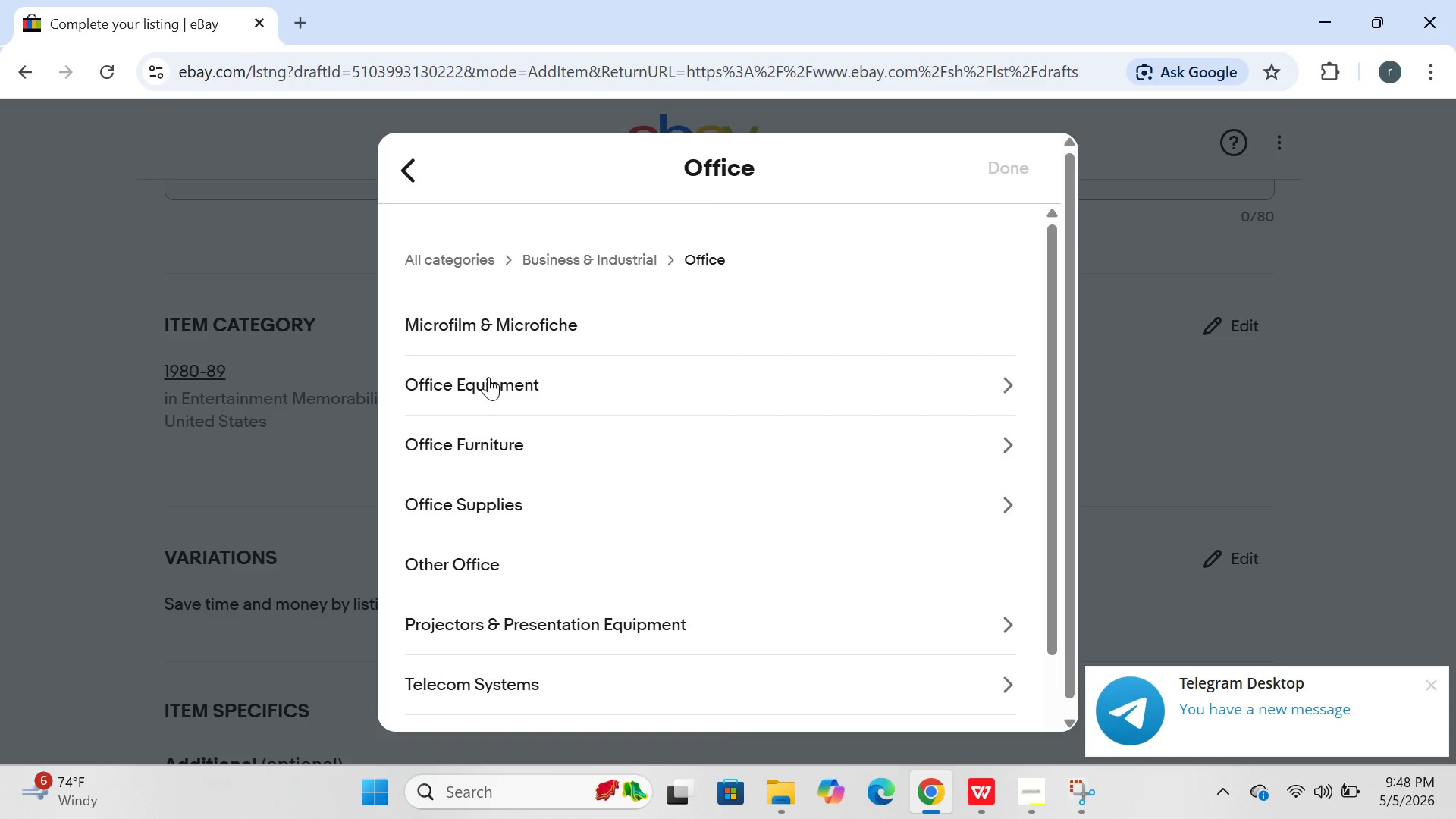 
left_click([409, 180])
 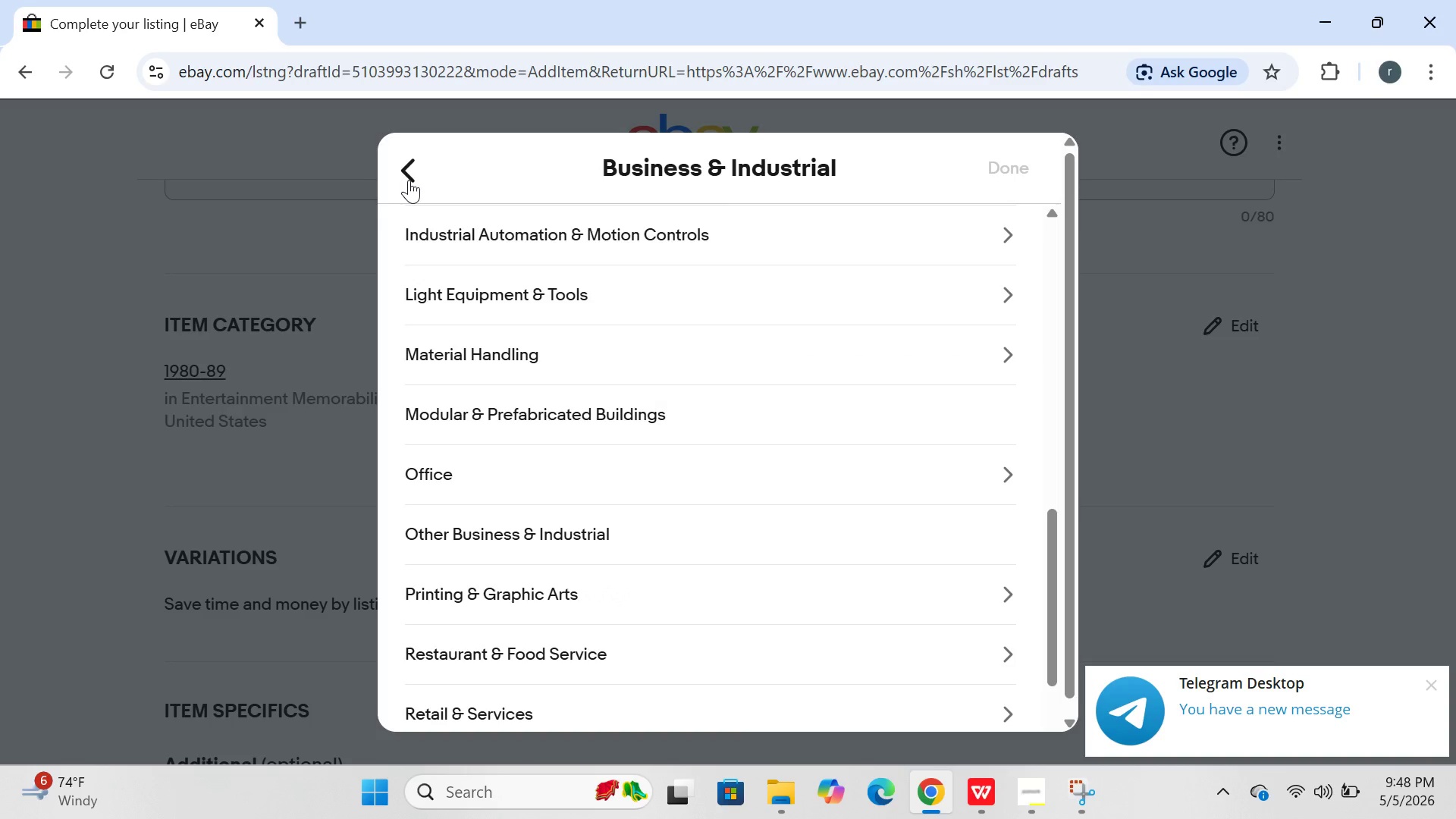 
left_click([409, 180])
 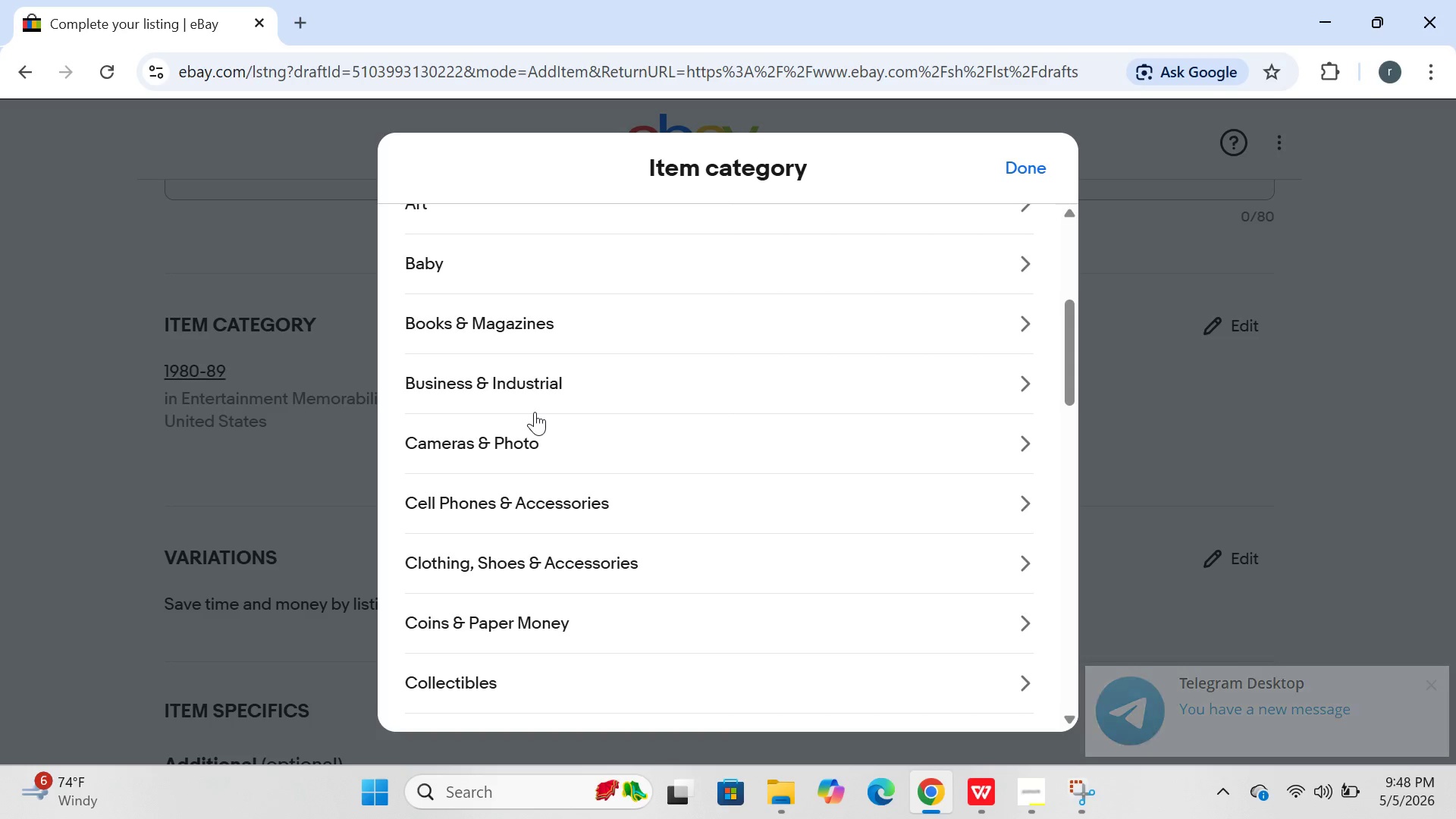 
wait(7.19)
 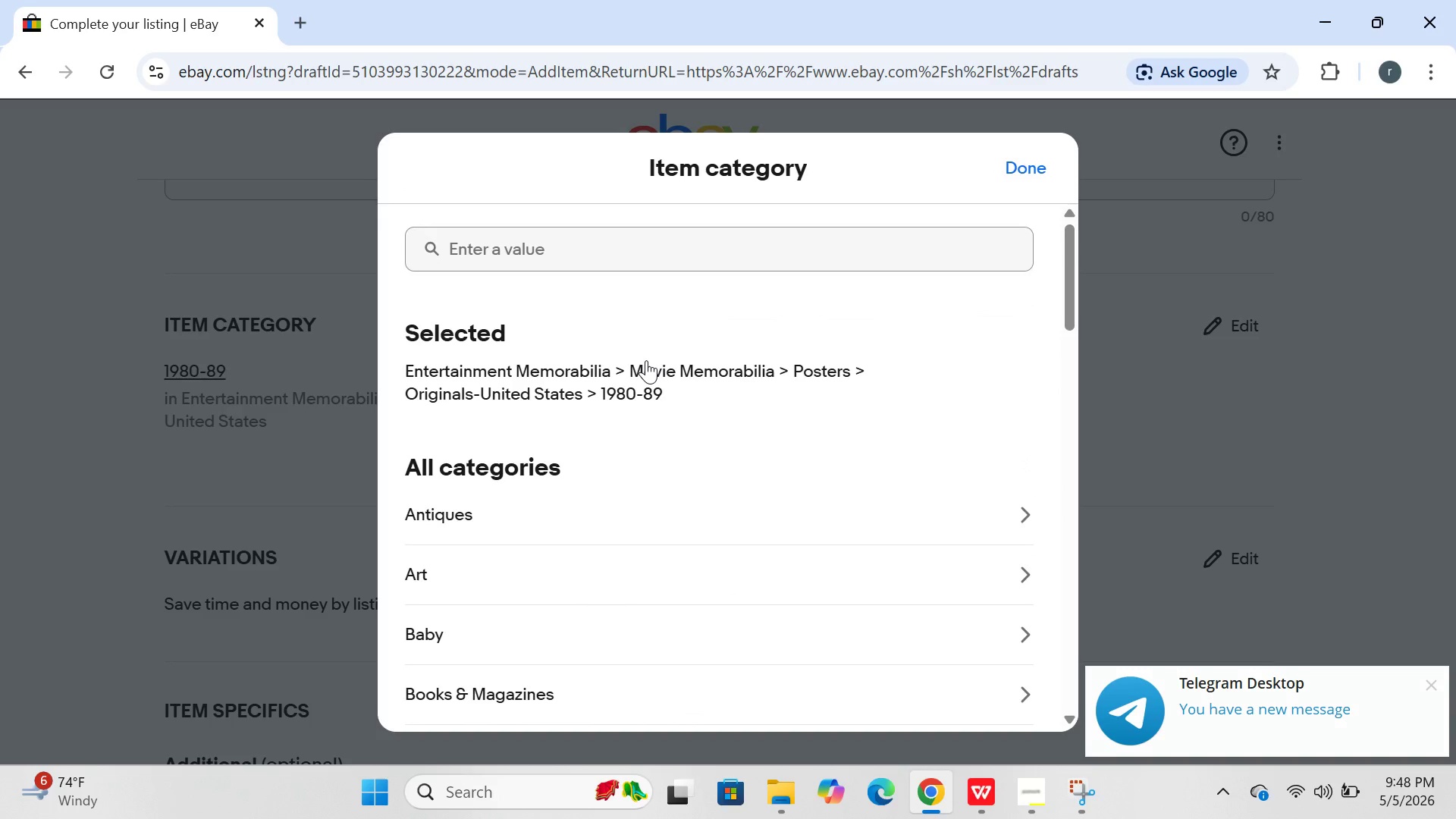 
left_click([517, 395])
 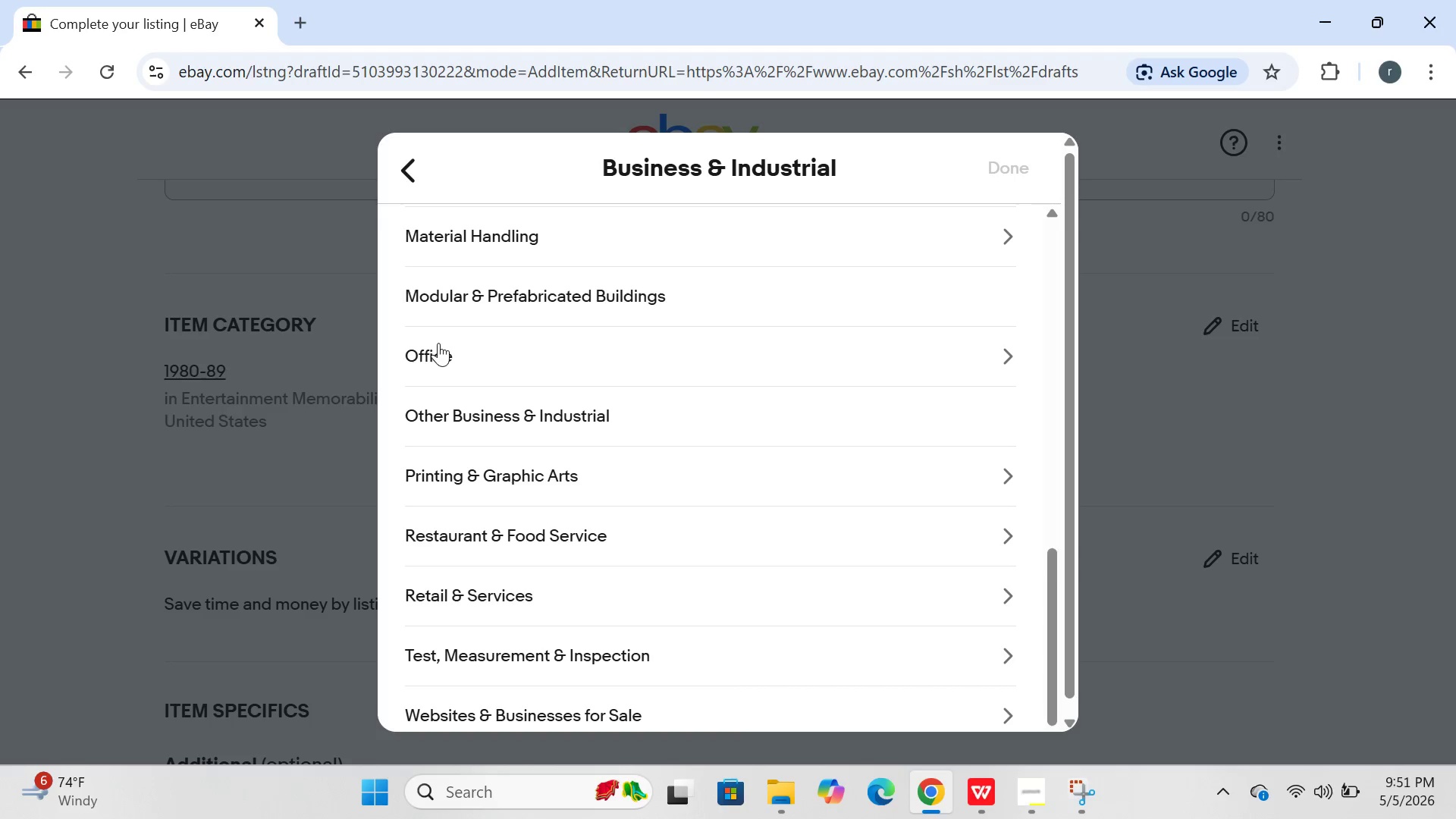 
wait(143.08)
 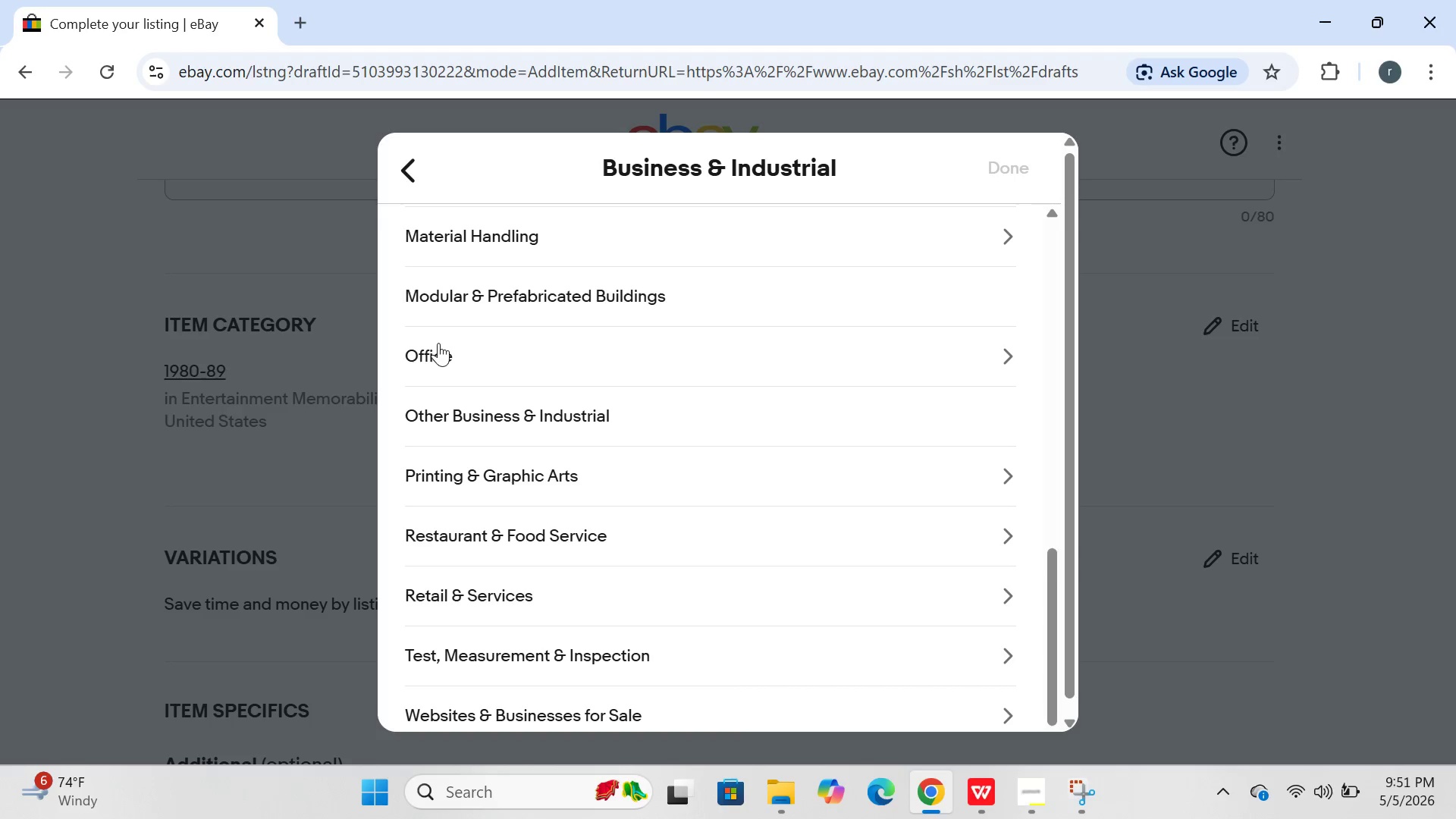 
left_click([438, 351])
 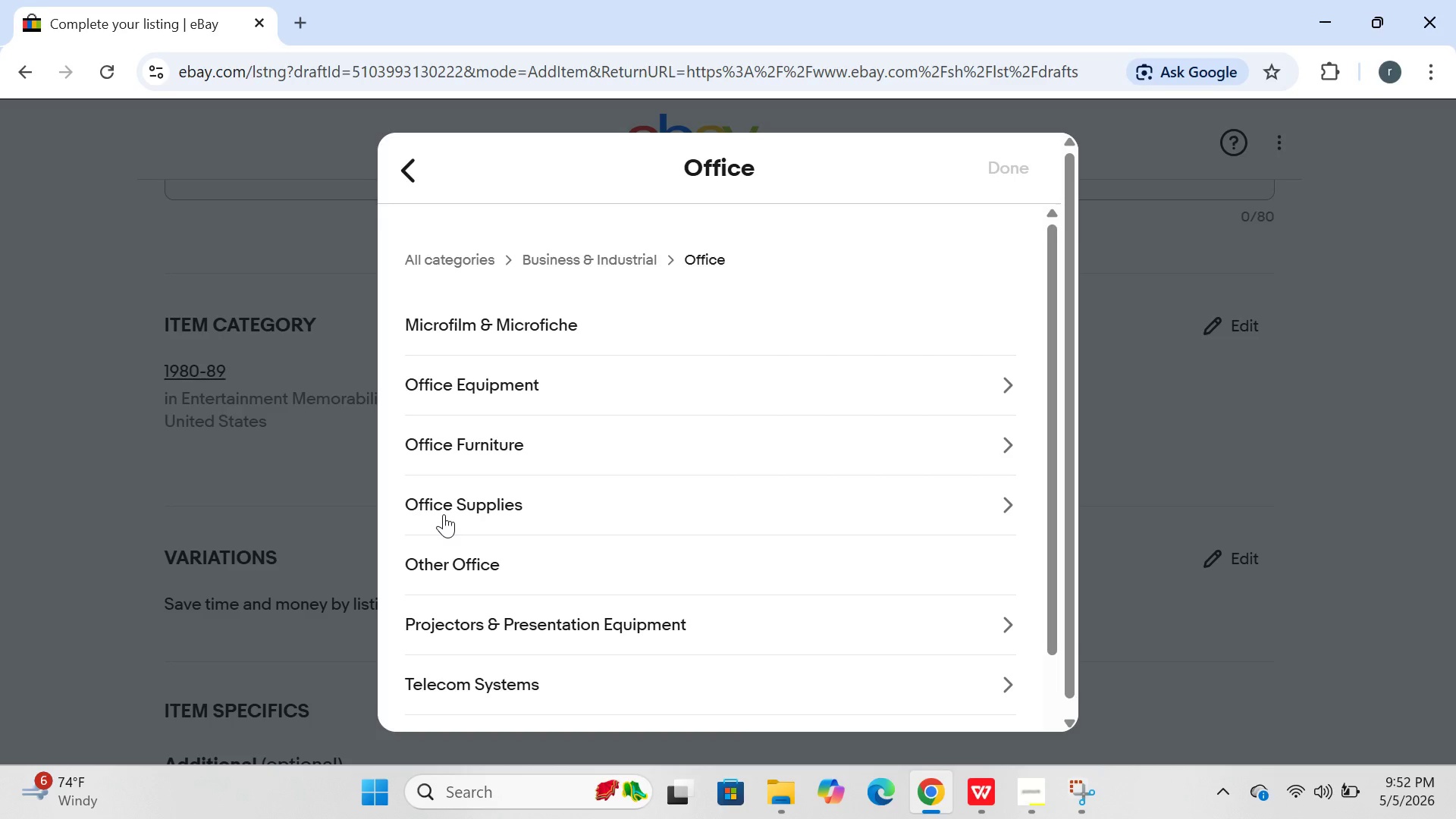 
wait(55.97)
 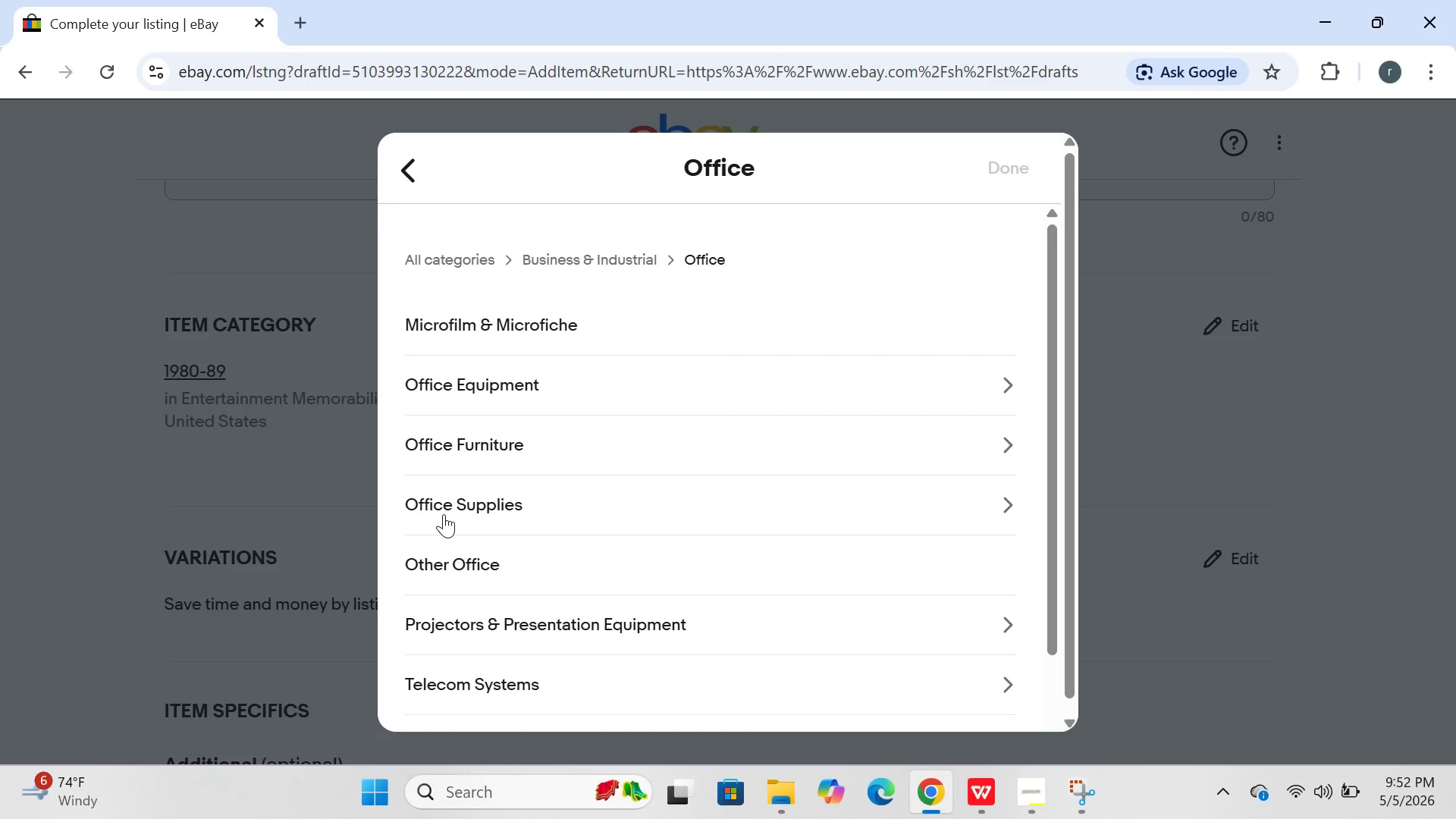 
left_click([444, 514])
 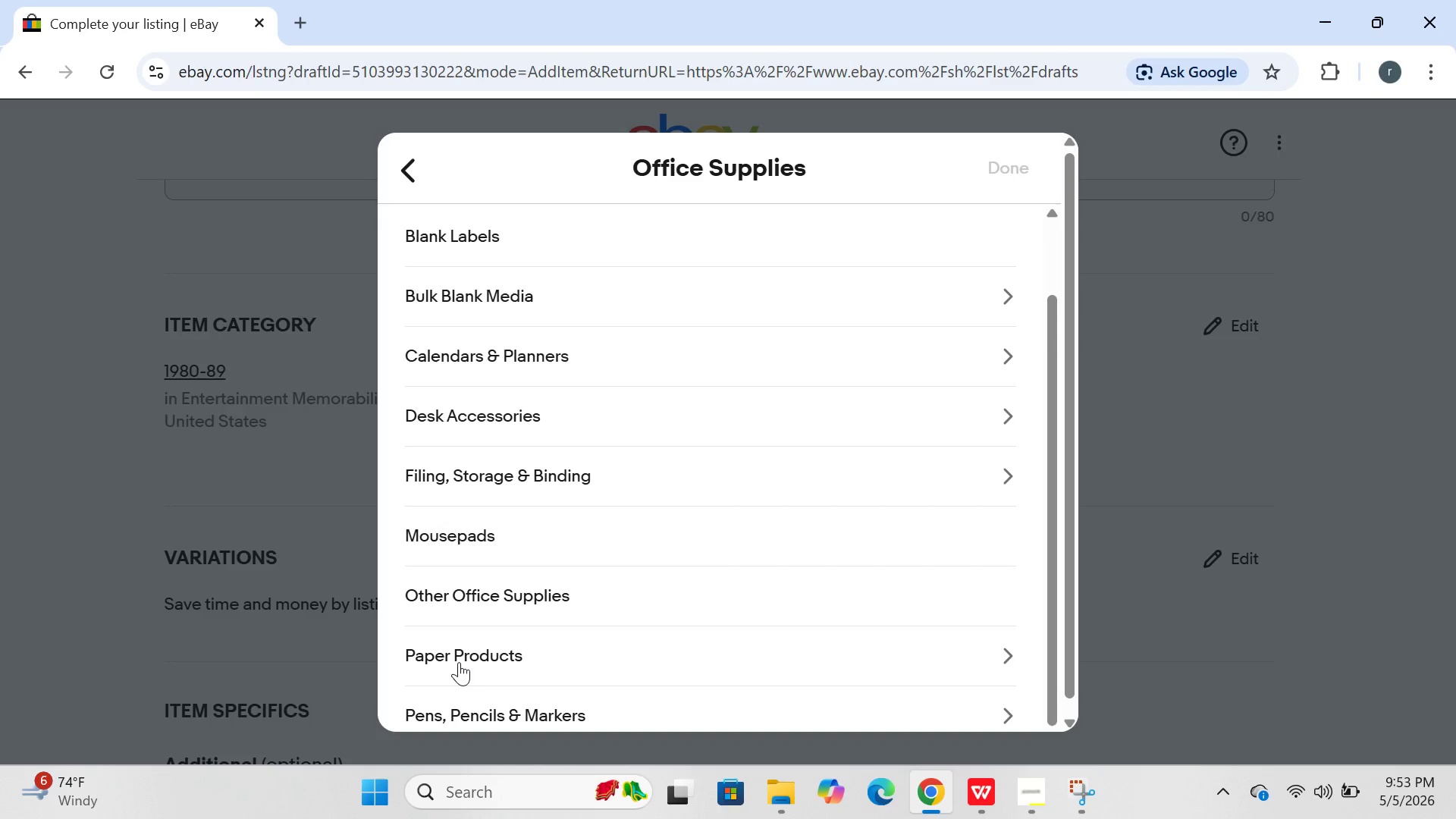 
wait(60.39)
 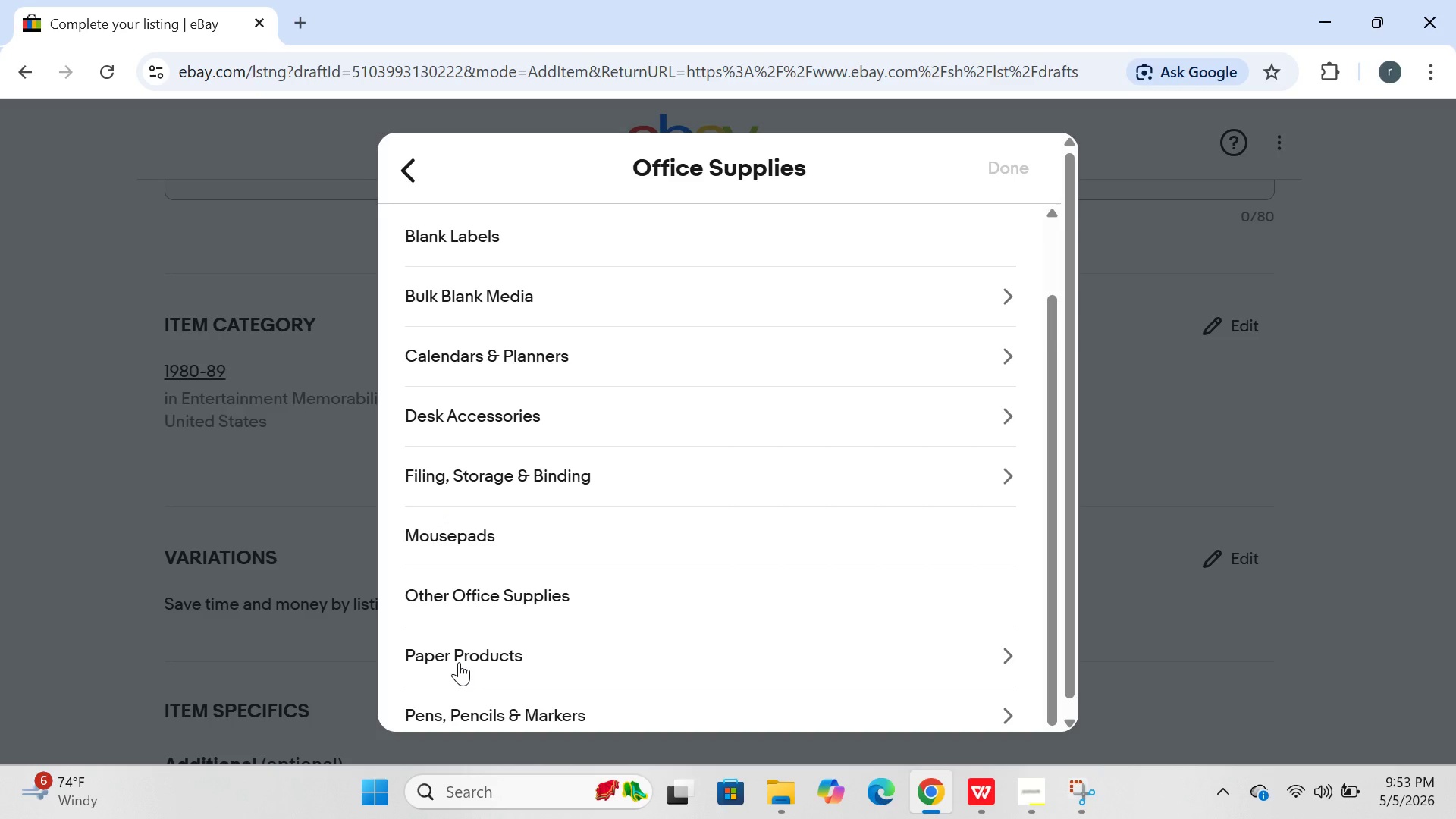 
left_click([459, 662])
 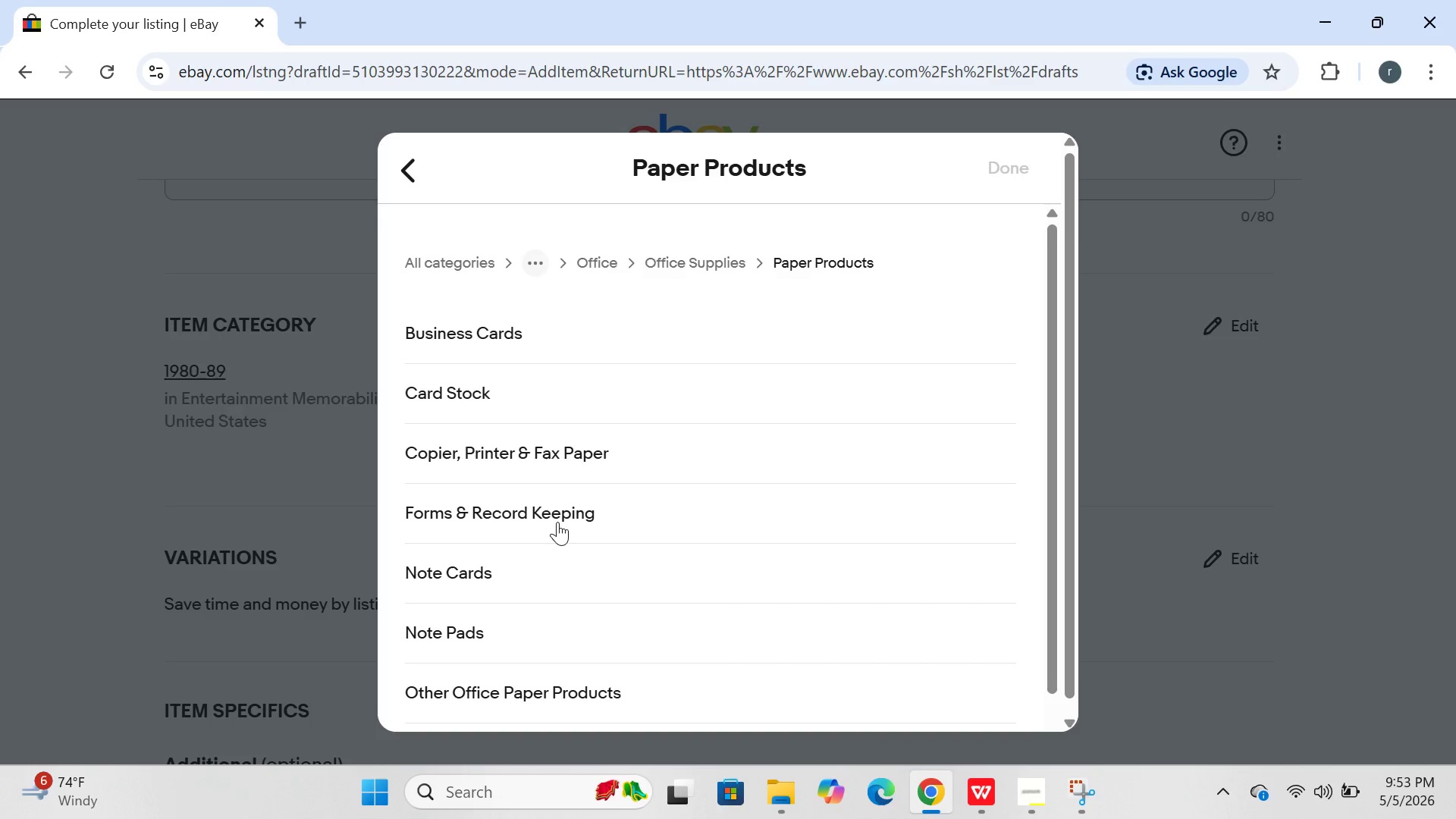 
wait(45.88)
 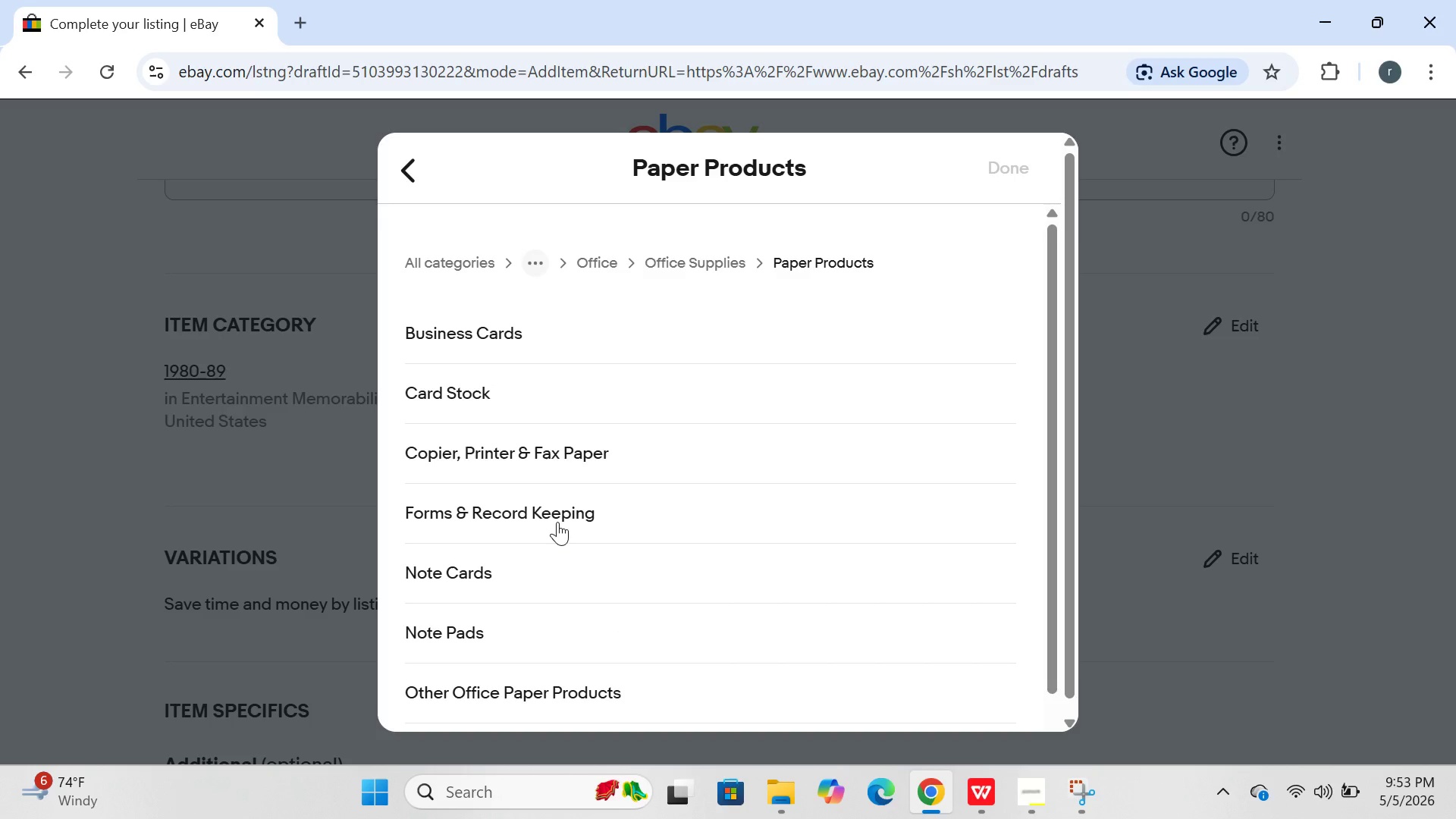 
left_click([557, 522])
 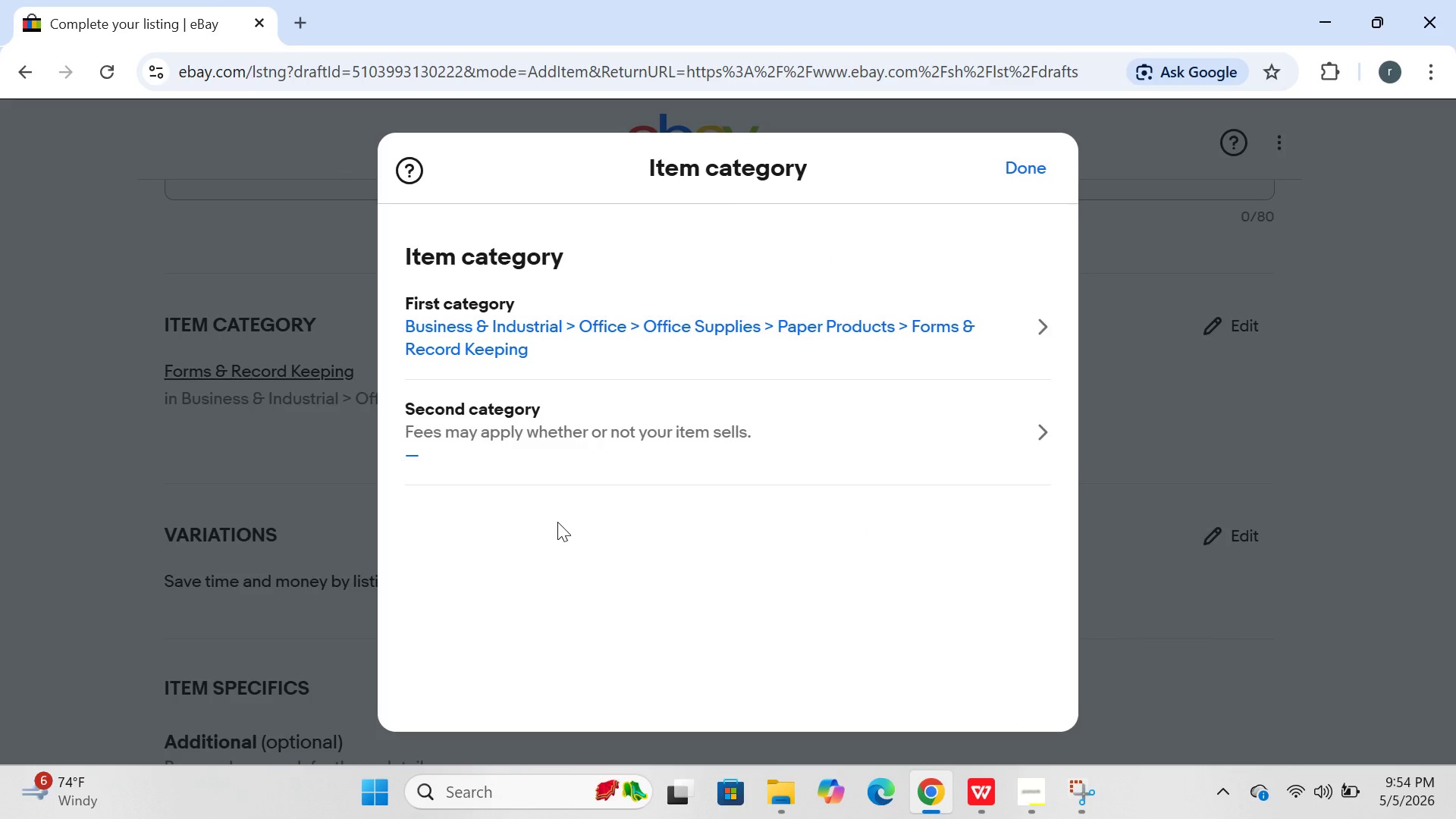 
wait(7.78)
 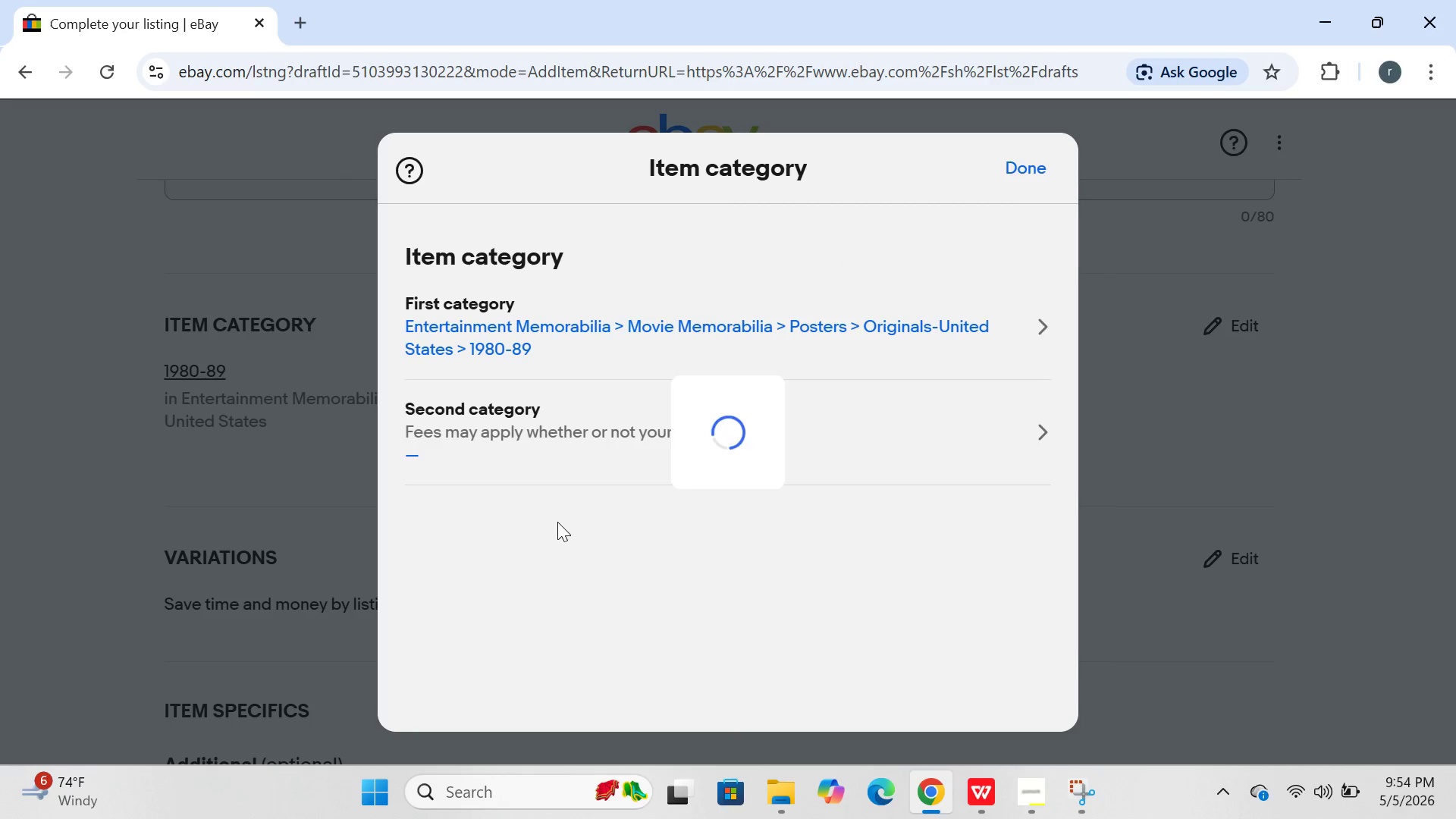 
left_click([1012, 184])
 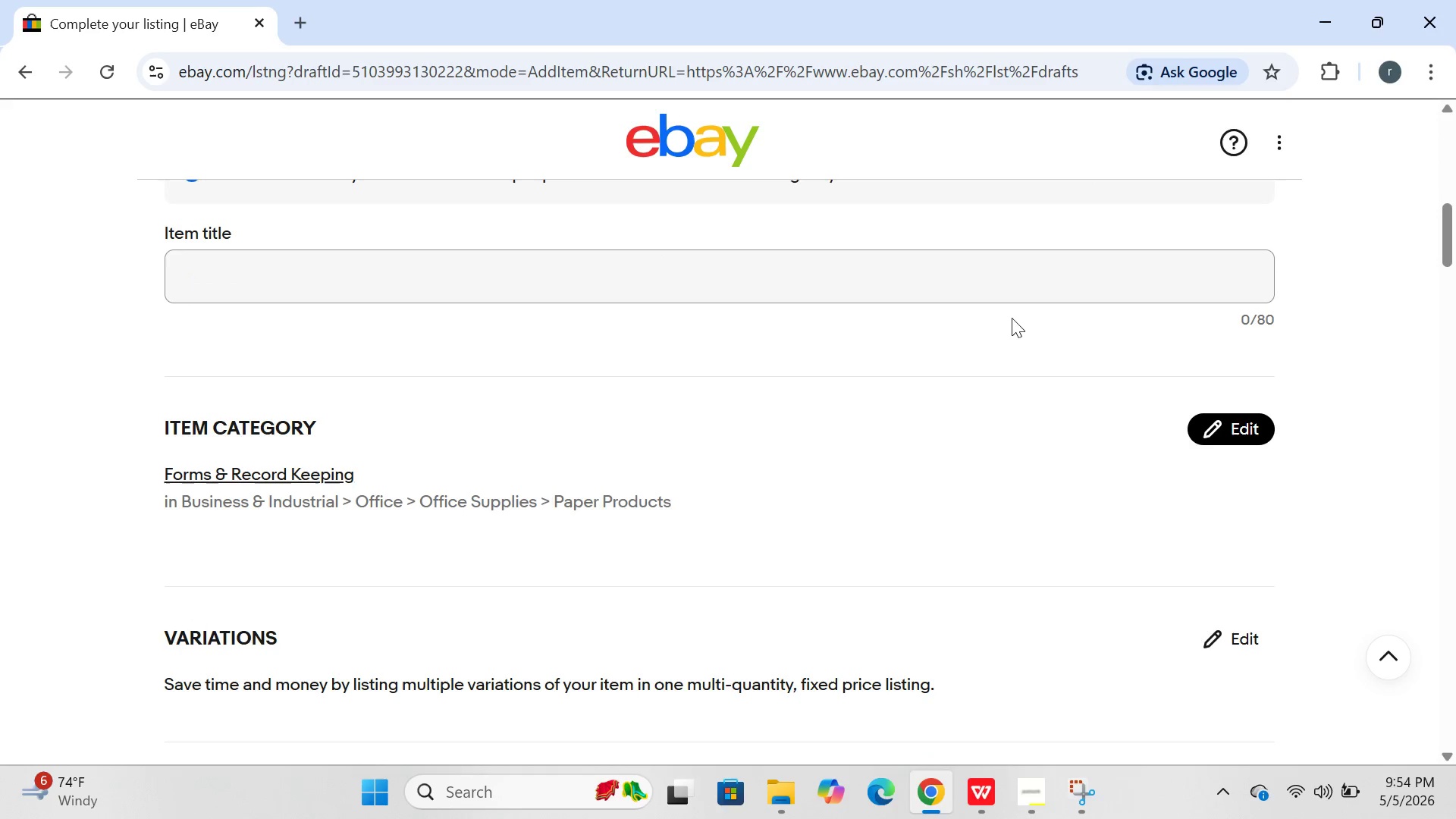 
left_click([789, 284])
 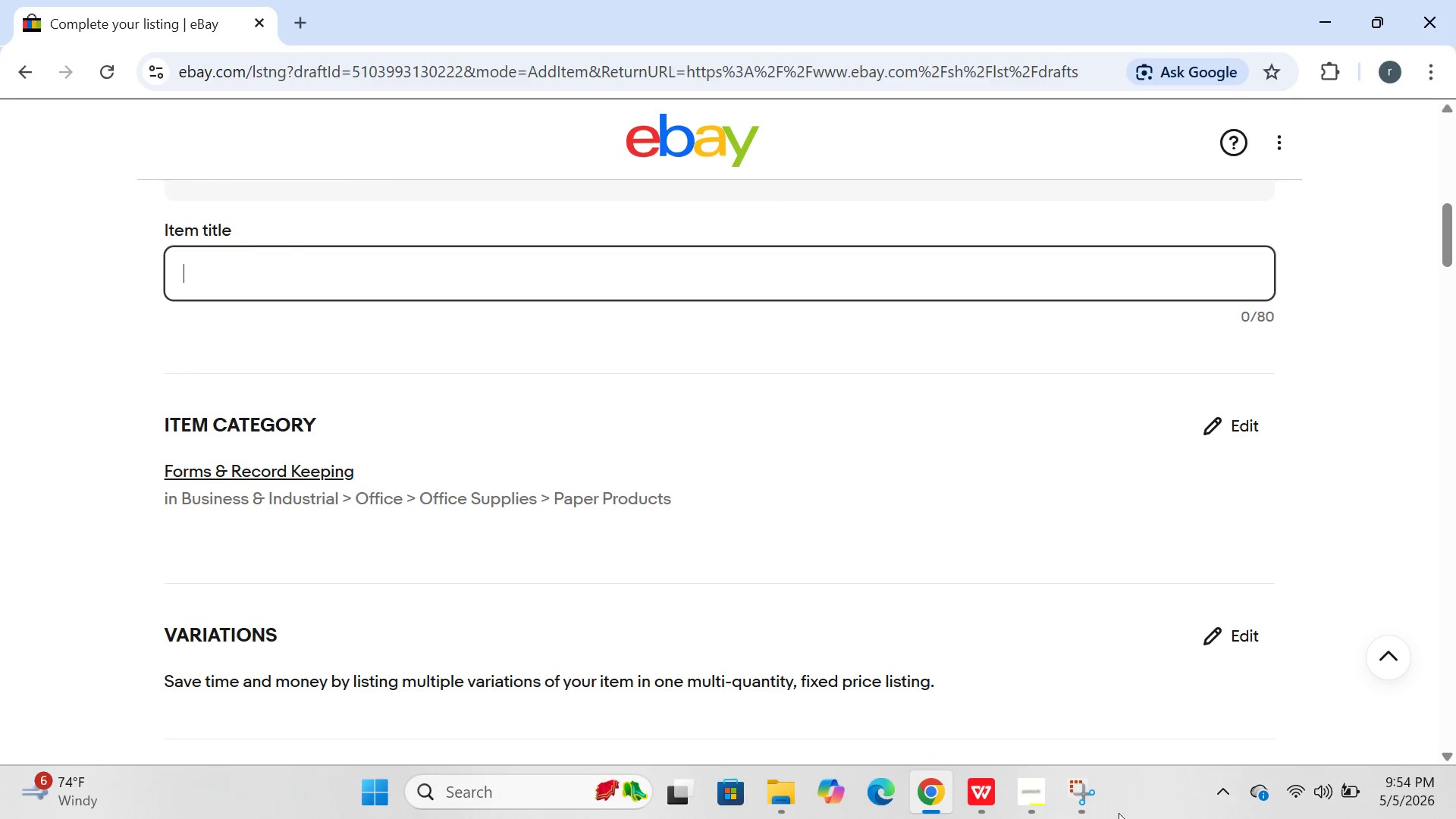 
left_click([1033, 772])